 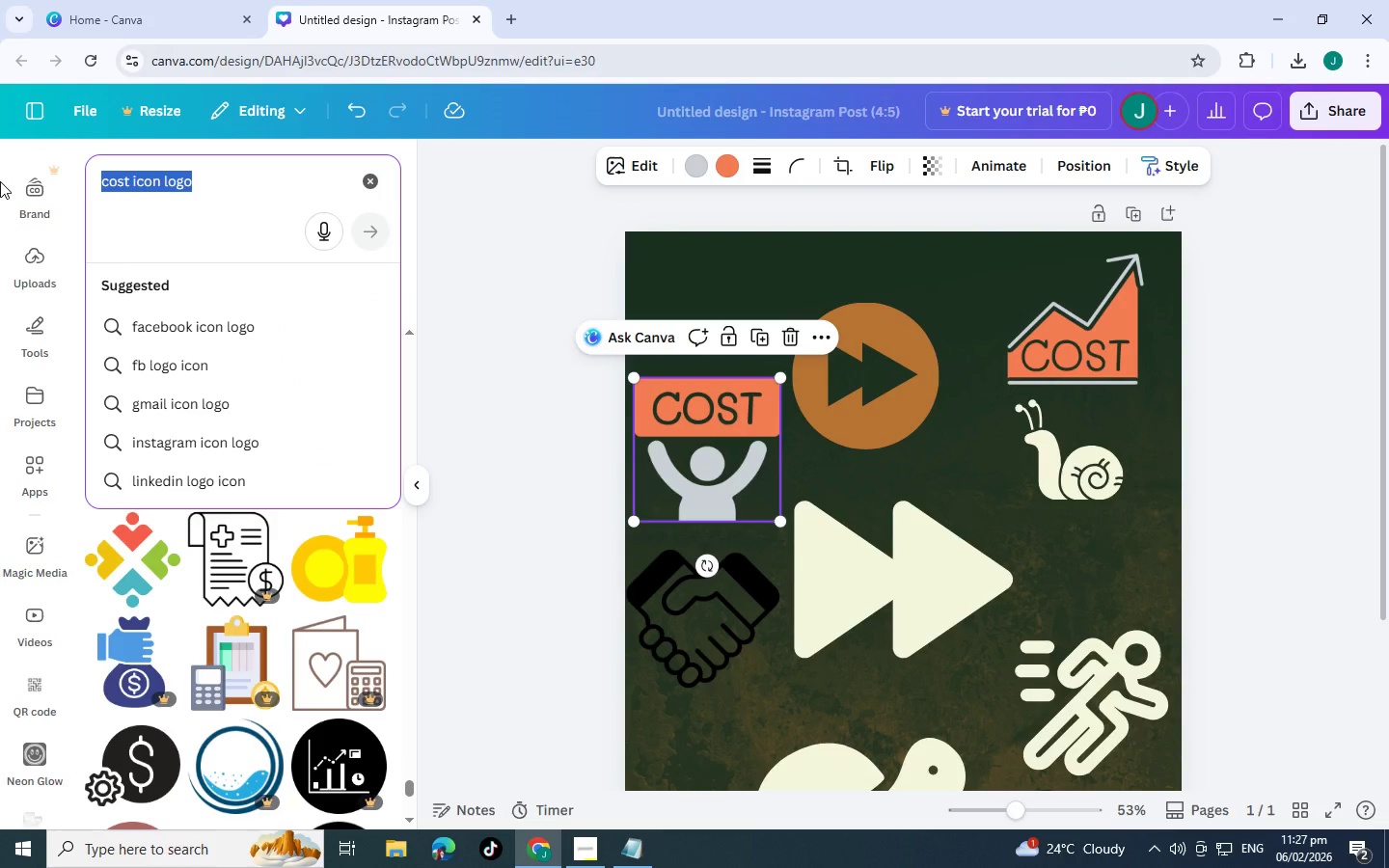 
type(boutique)
 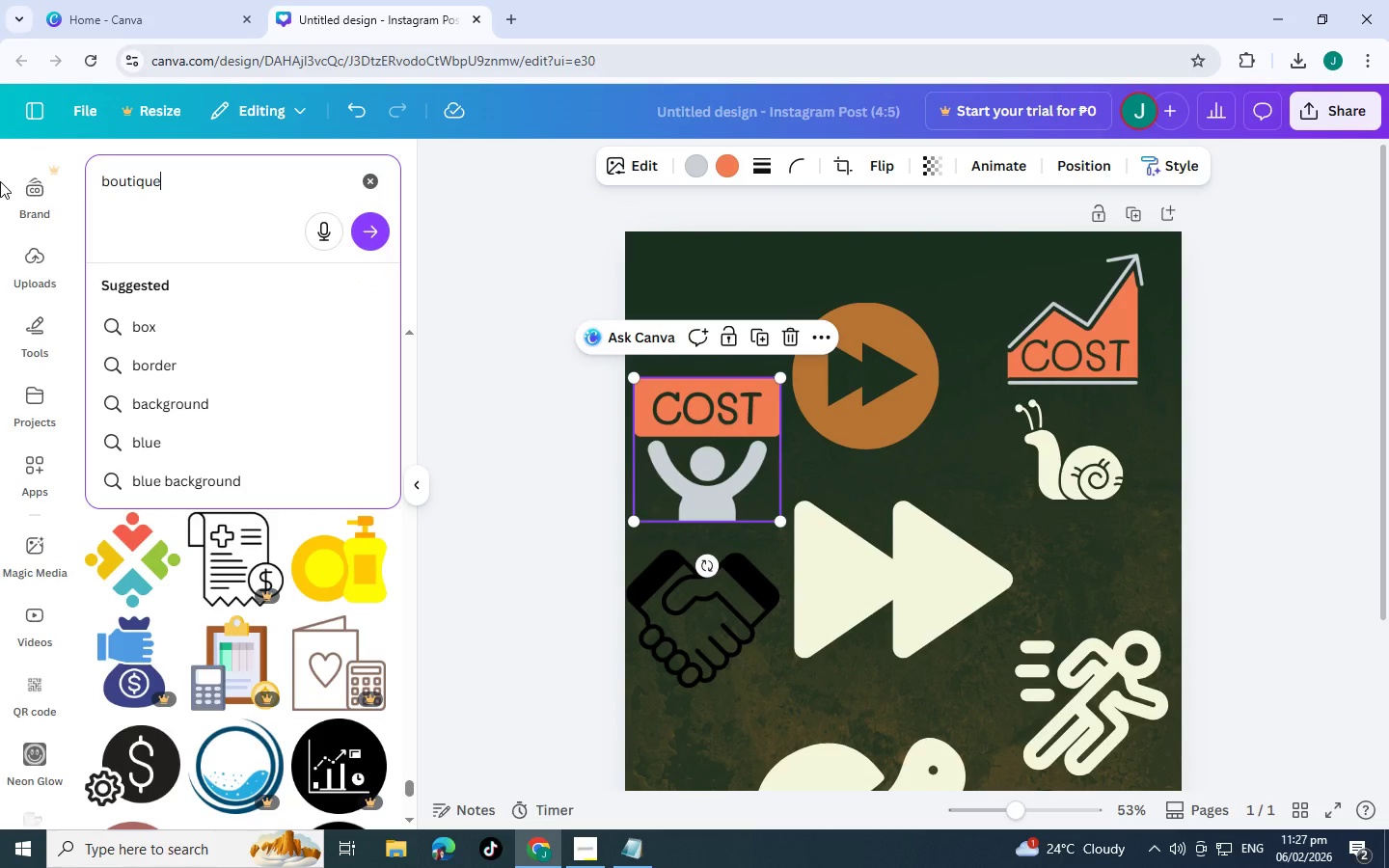 
key(Enter)
 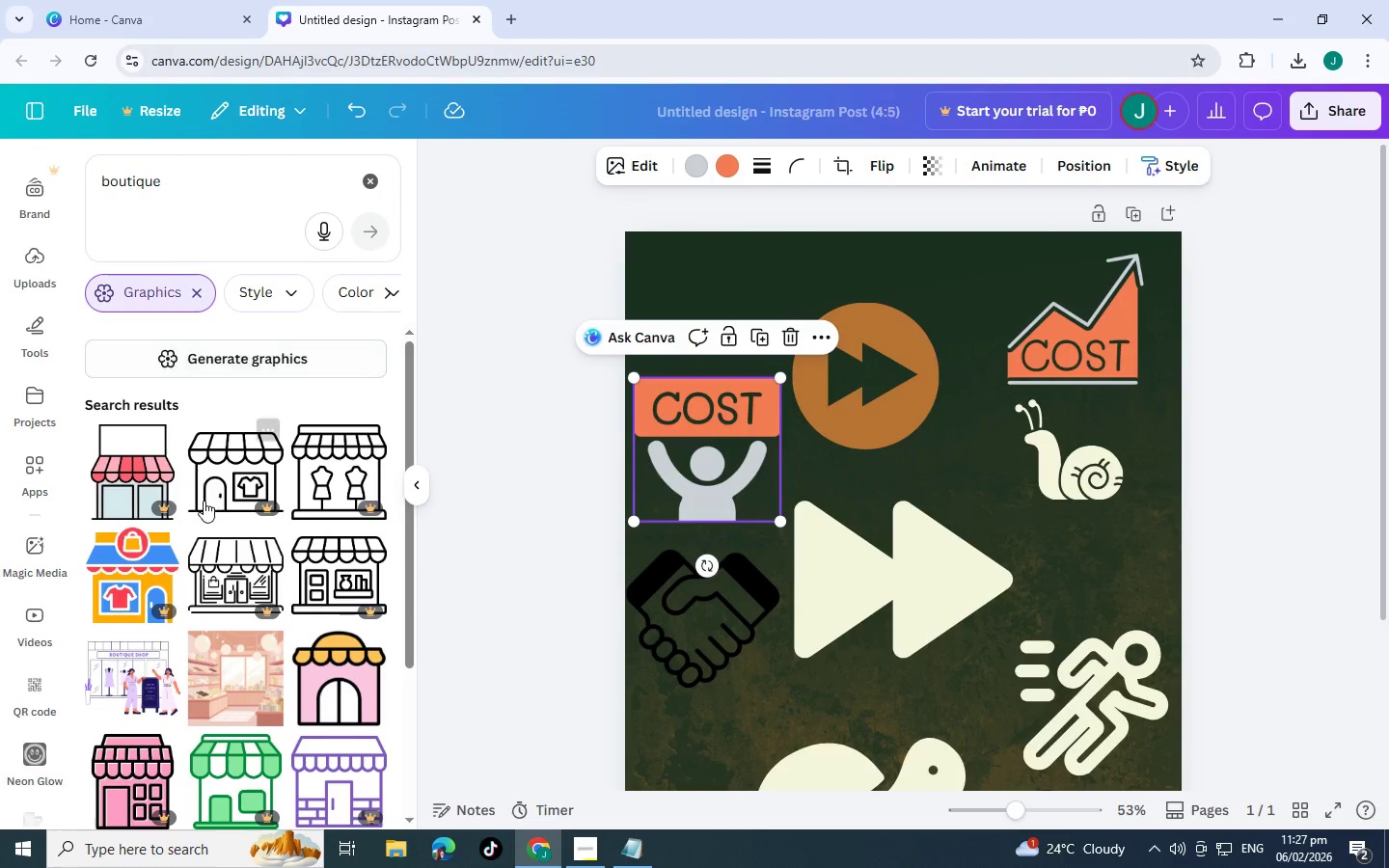 
scroll: coordinate [232, 463], scroll_direction: down, amount: 7.0
 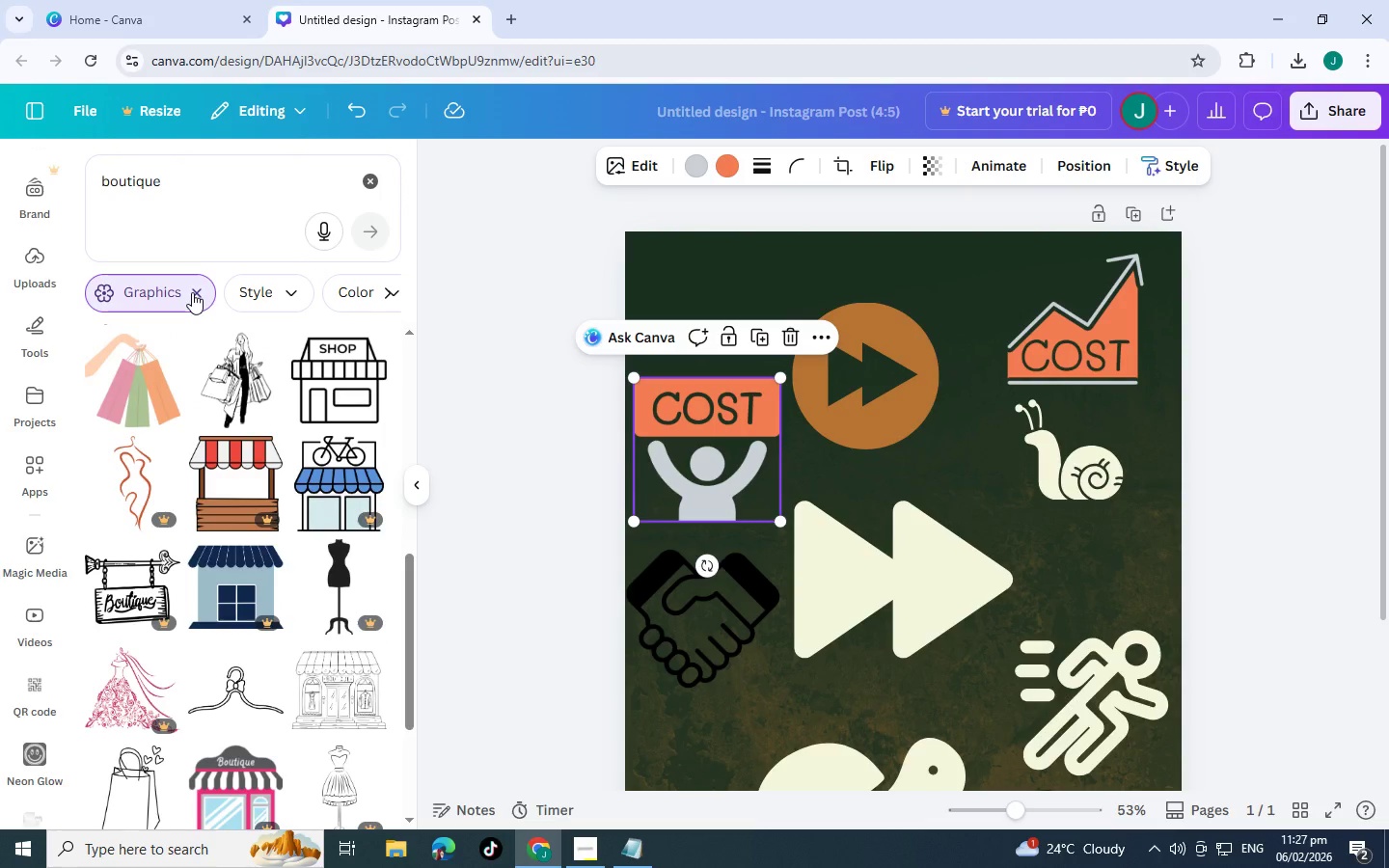 
key(Alt+AltLeft)
 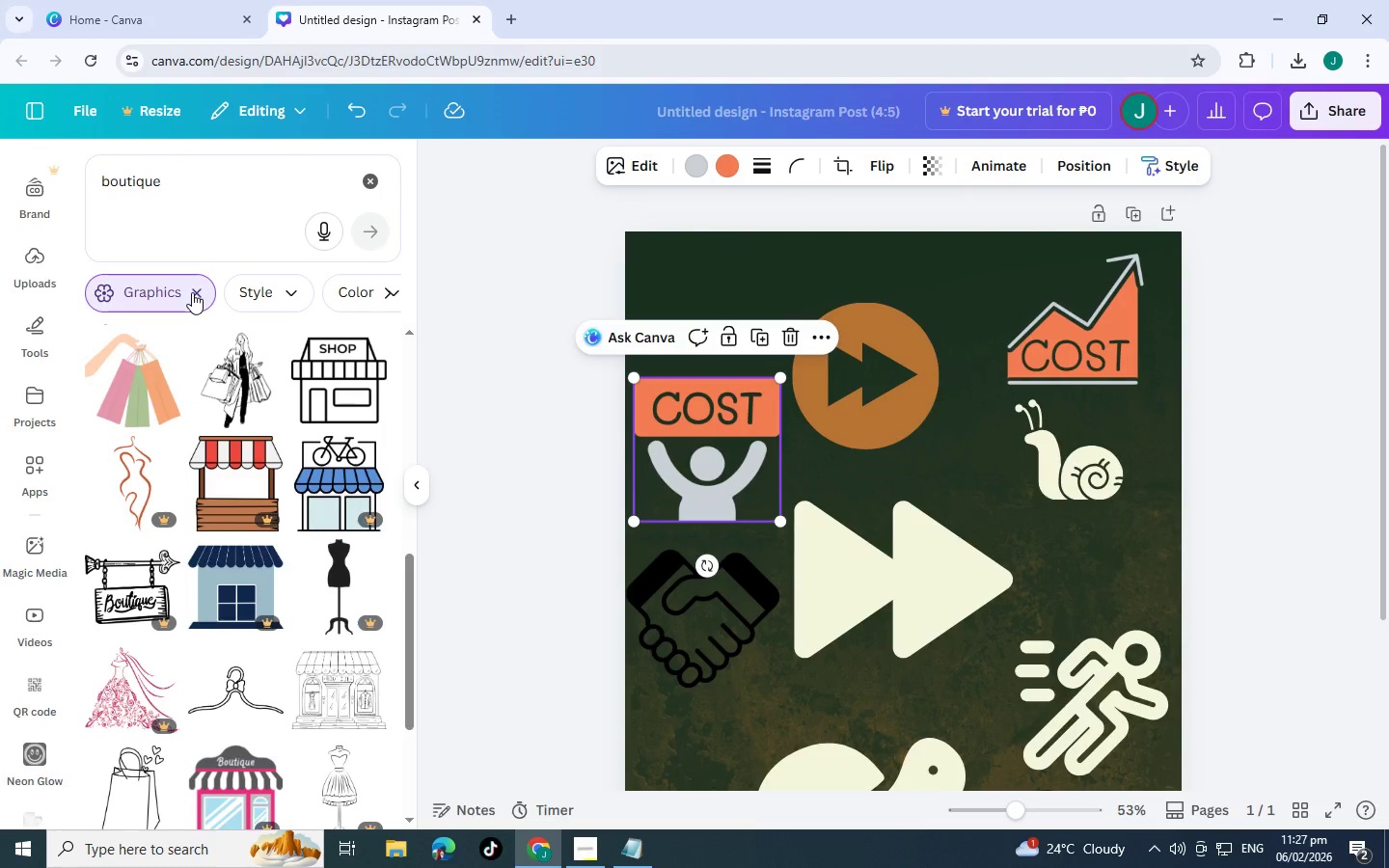 
key(Alt+Tab)